 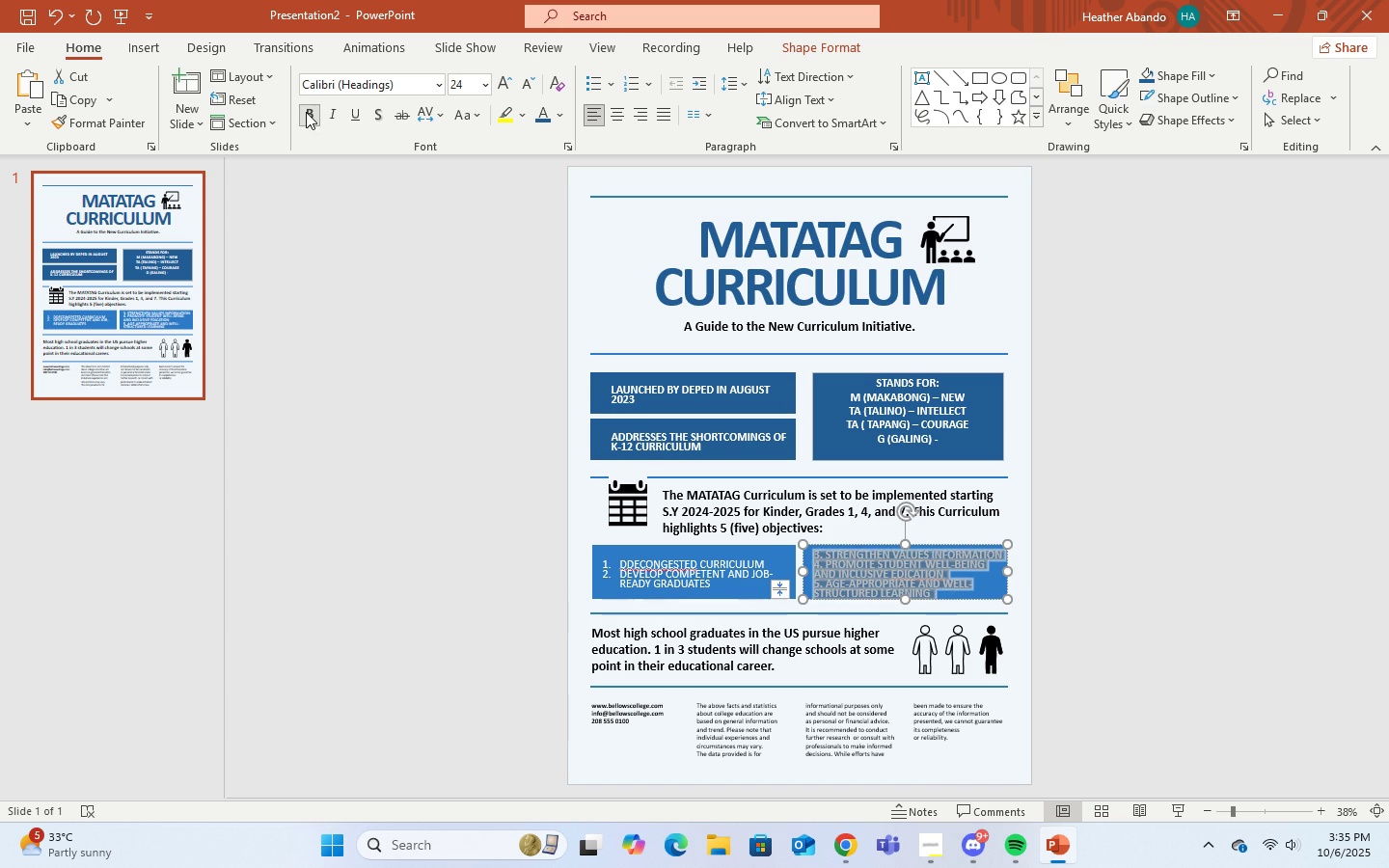 
left_click([306, 112])
 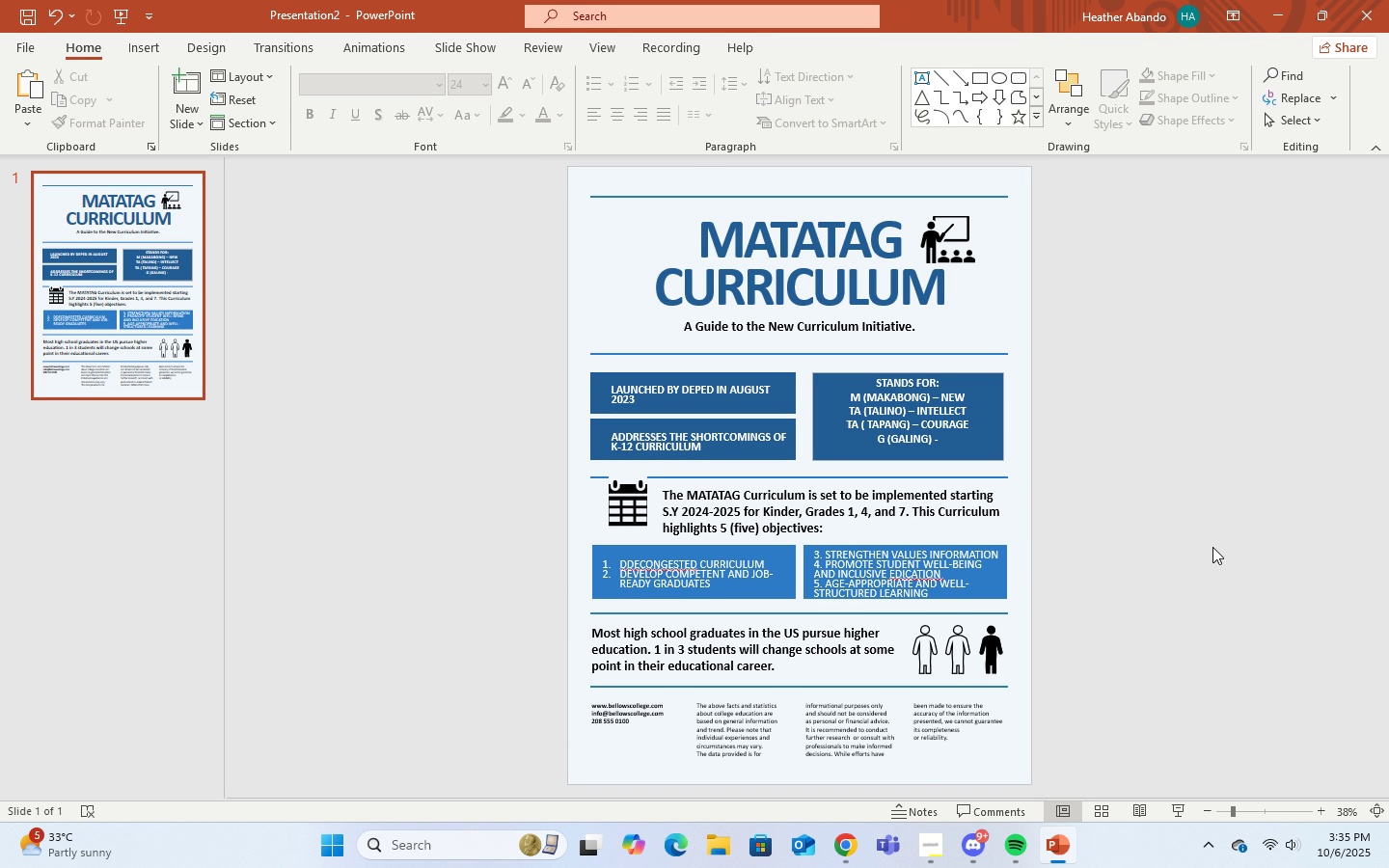 
left_click([1212, 547])
 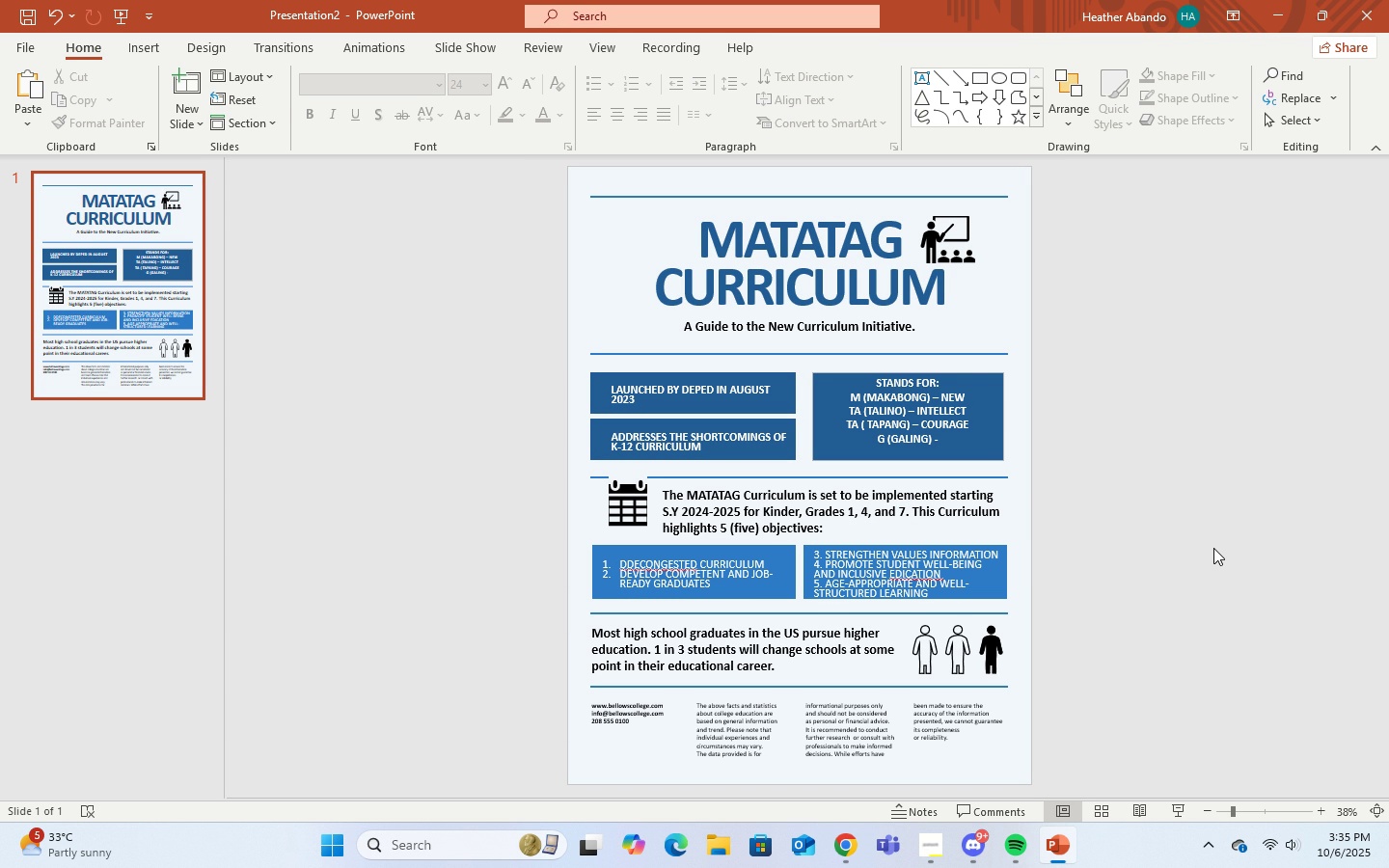 
scroll: coordinate [1213, 635], scroll_direction: down, amount: 2.0
 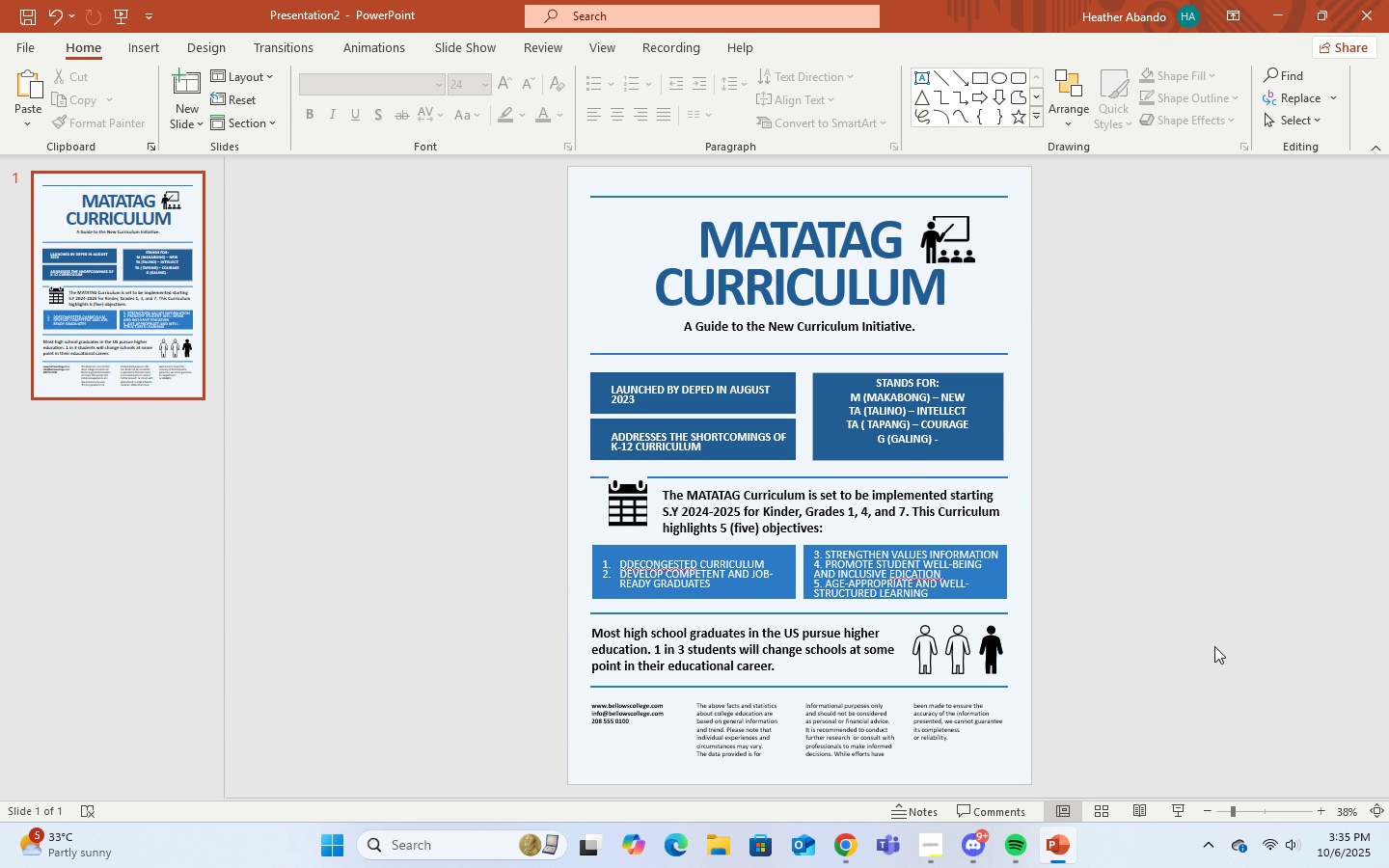 
wait(26.35)
 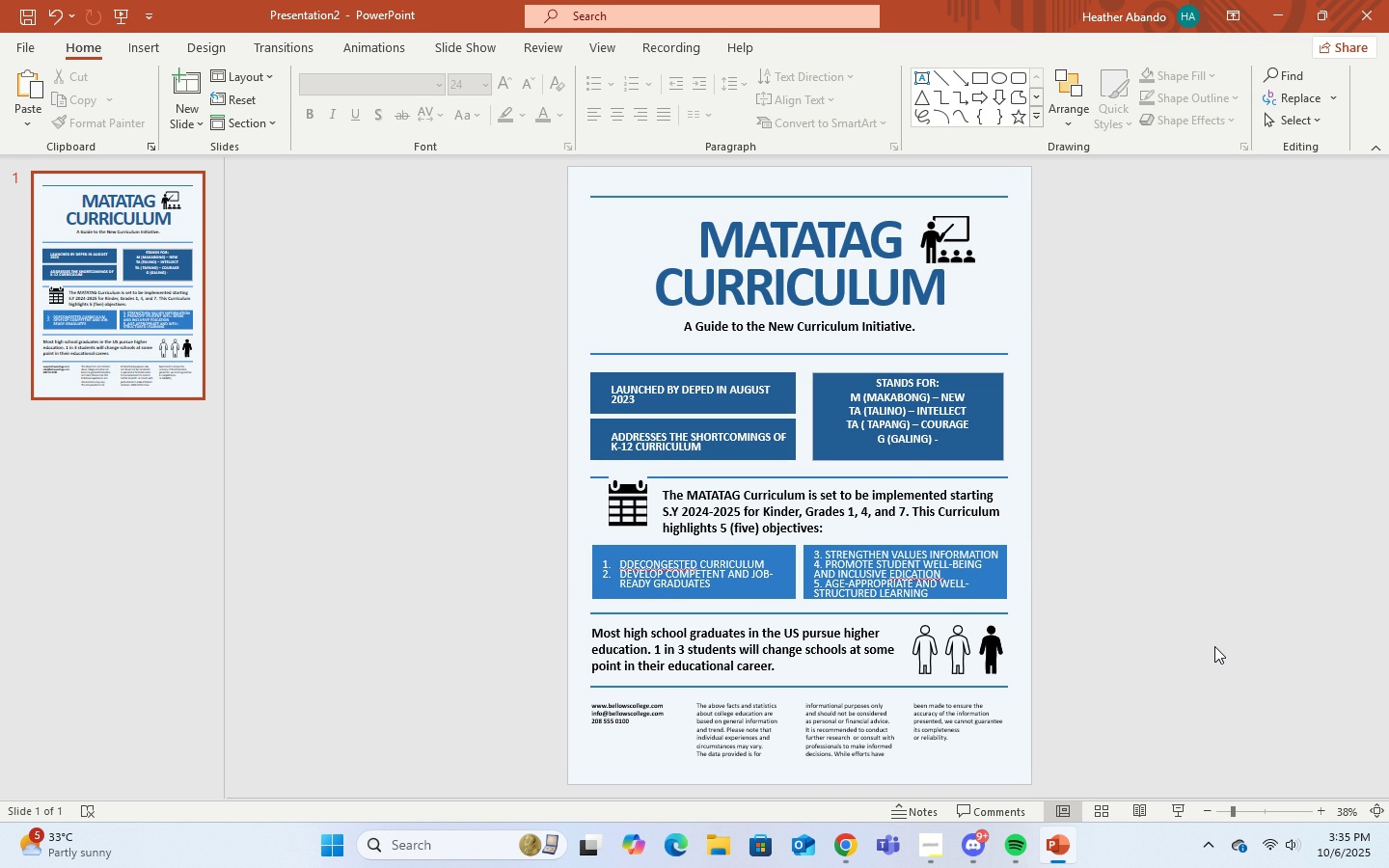 
left_click([954, 448])
 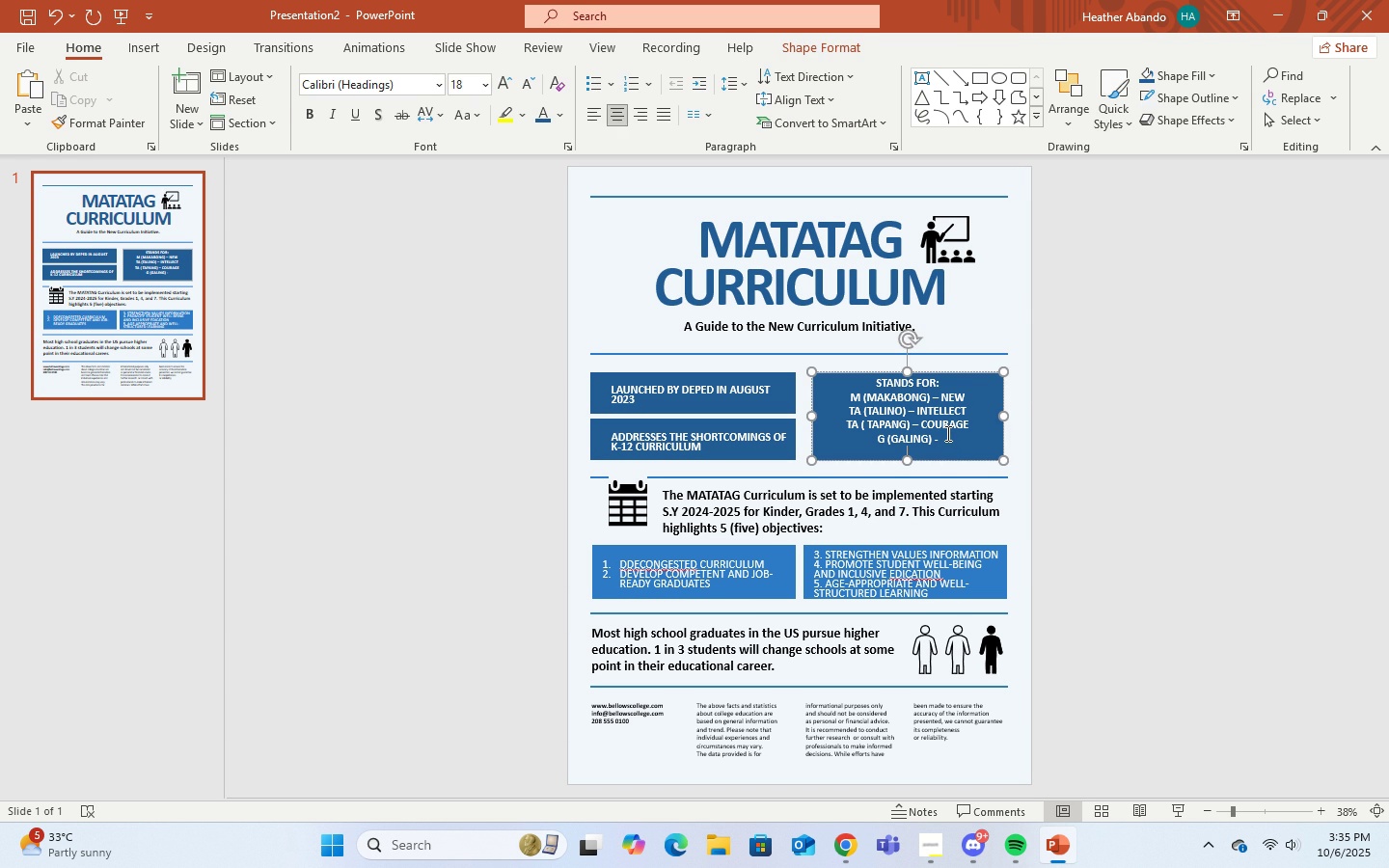 
left_click([946, 433])
 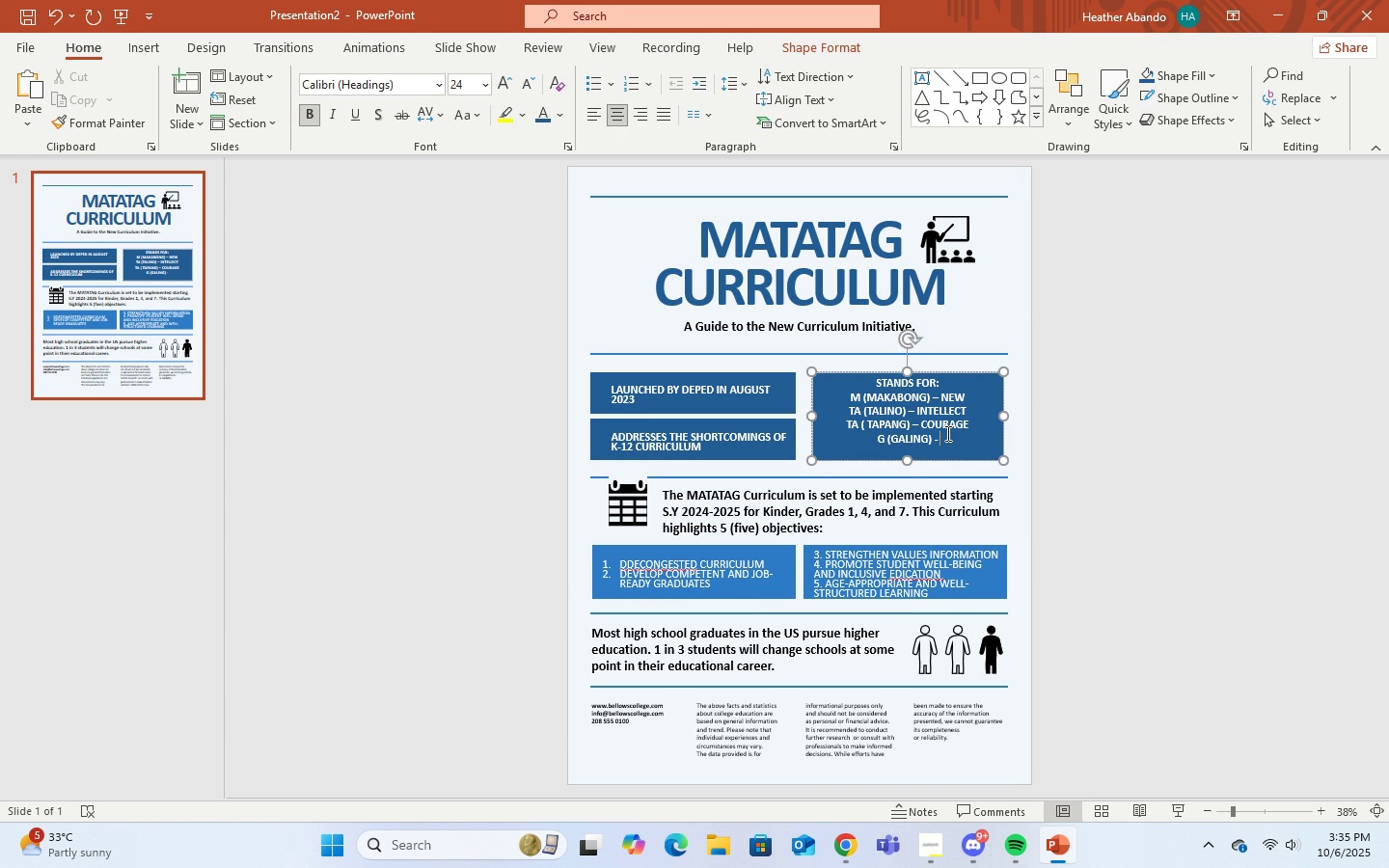 
type(ex)
key(Backspace)
key(Backspace)
type(EXCELLENCE)
 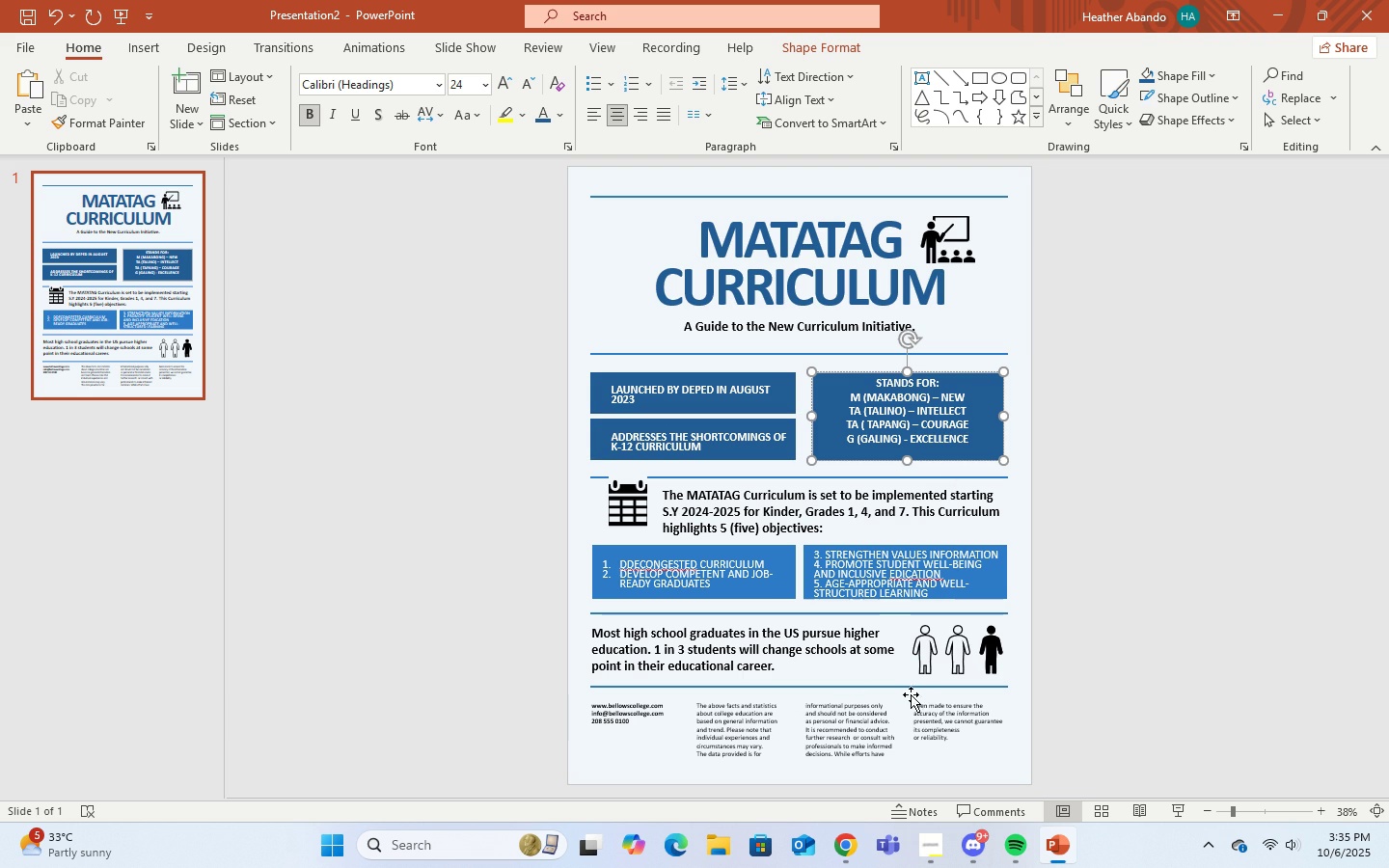 
left_click([823, 674])
 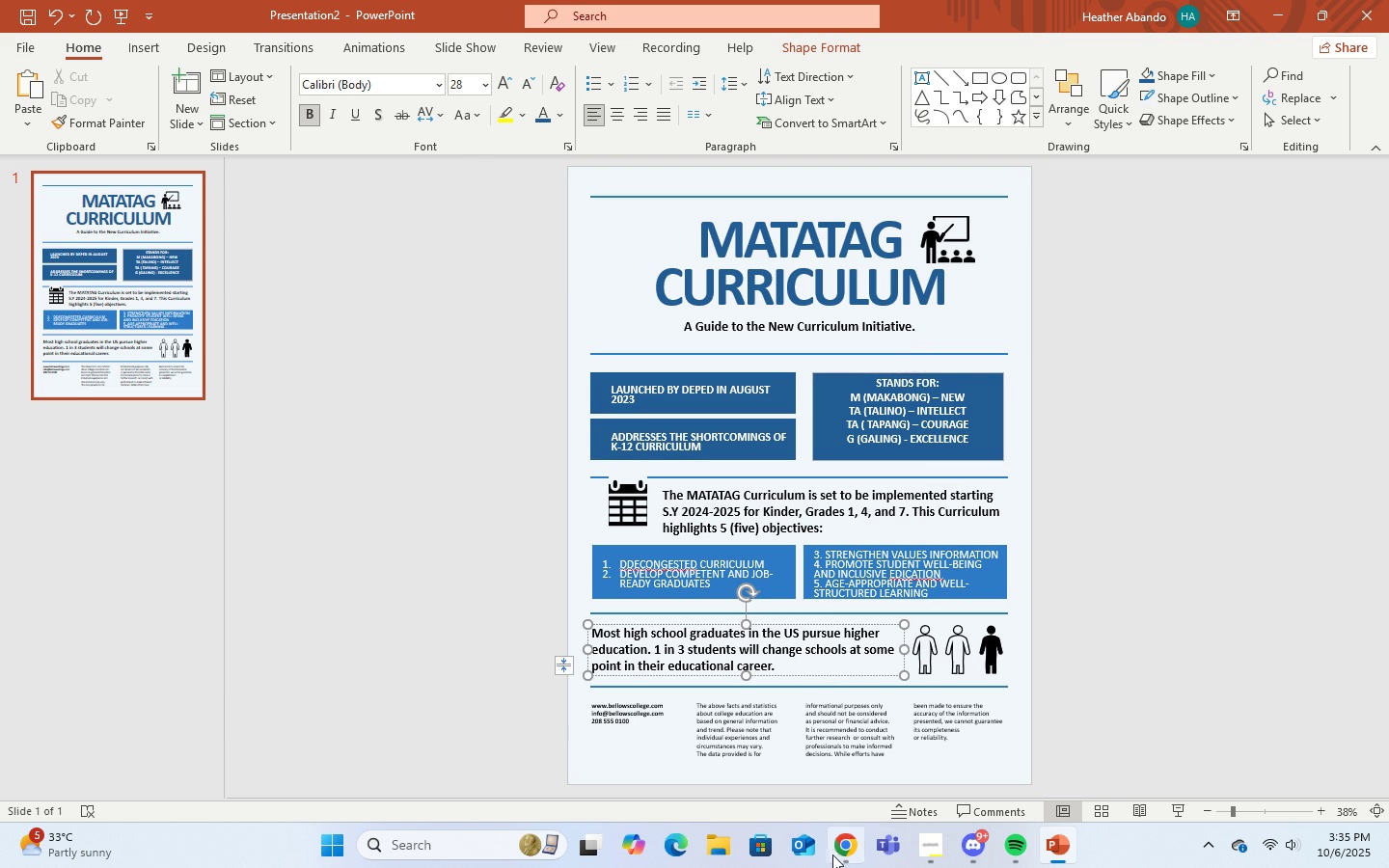 
left_click([839, 854])
 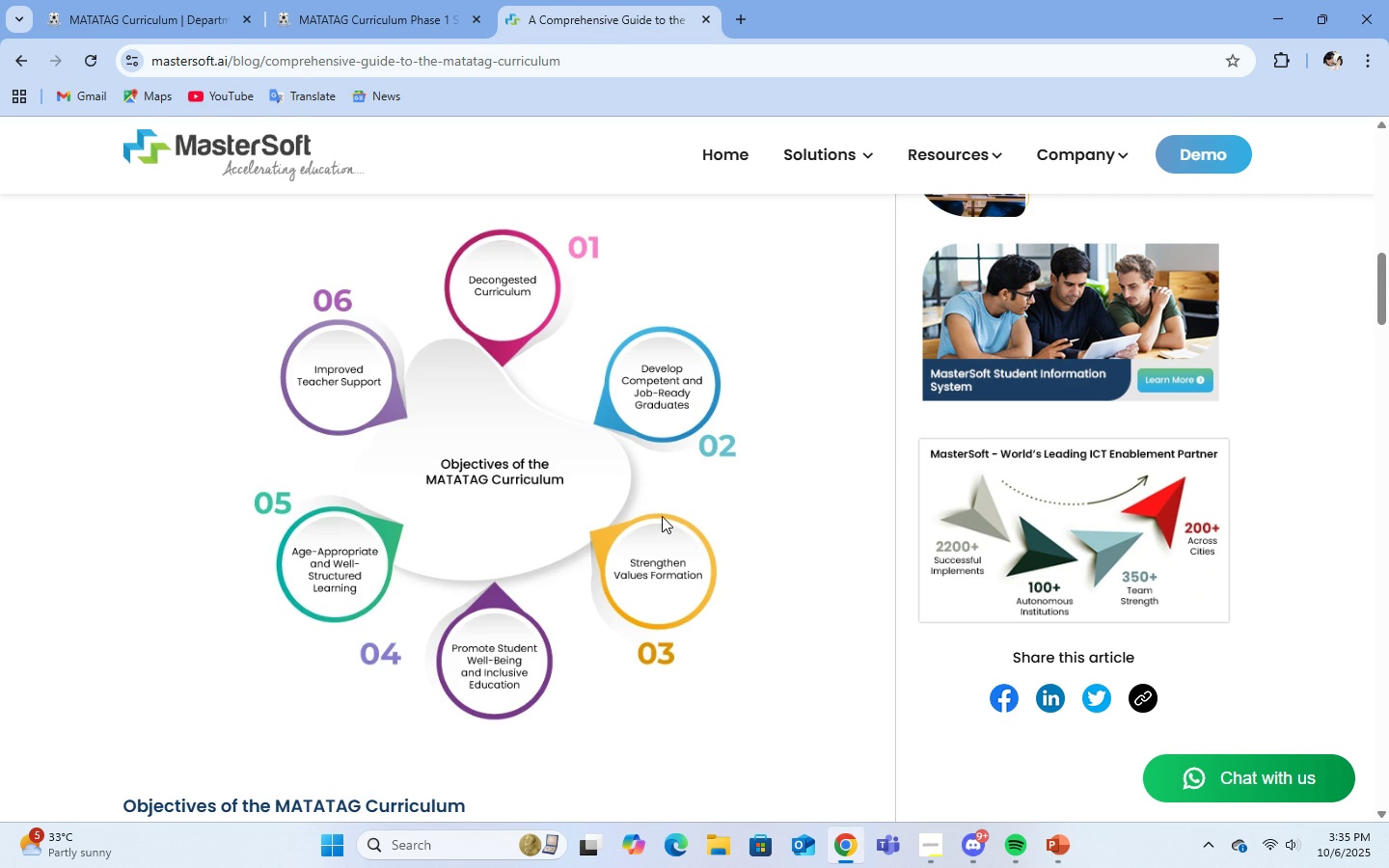 
scroll: coordinate [695, 514], scroll_direction: down, amount: 7.0
 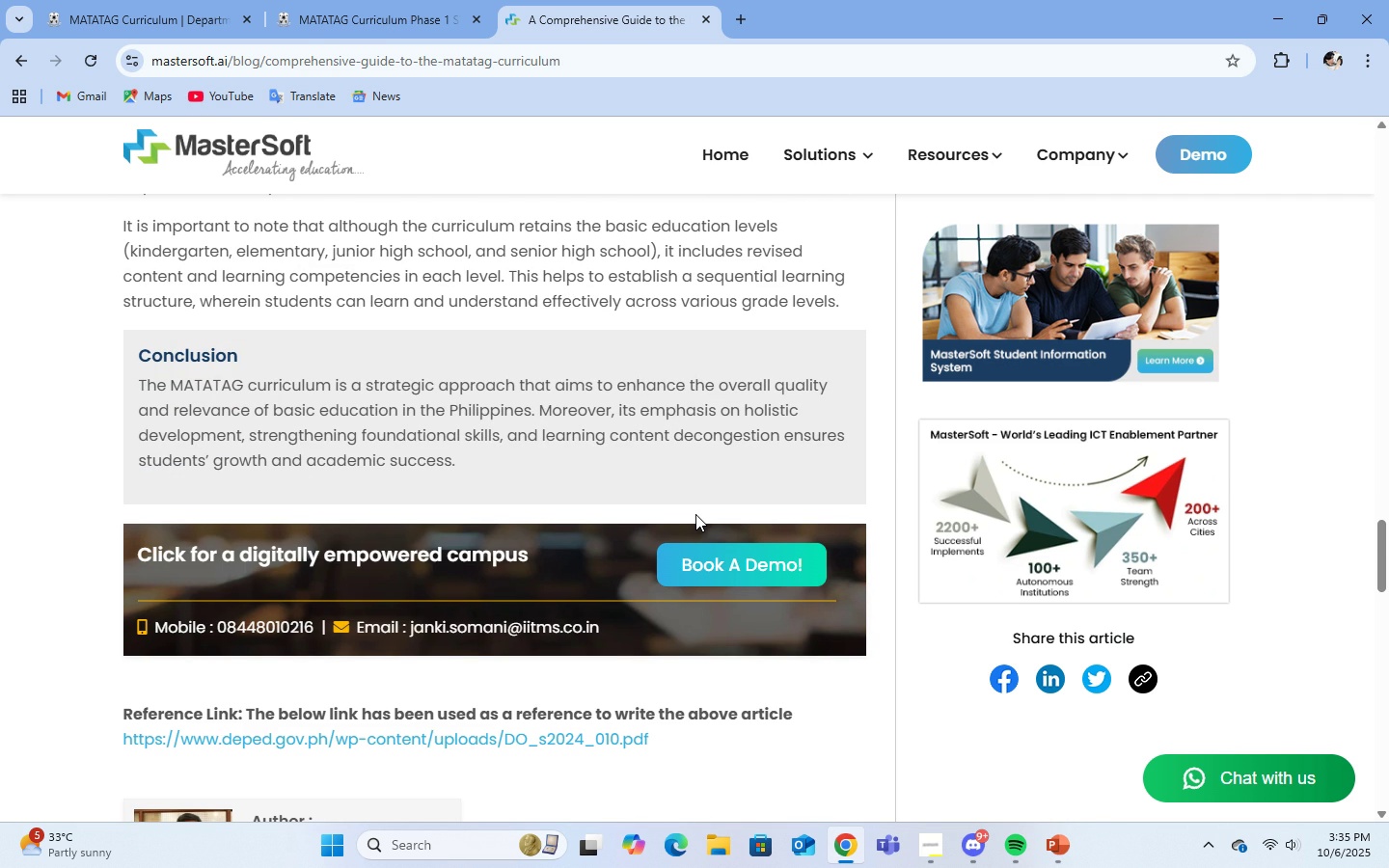 
scroll: coordinate [695, 514], scroll_direction: up, amount: 1.0